 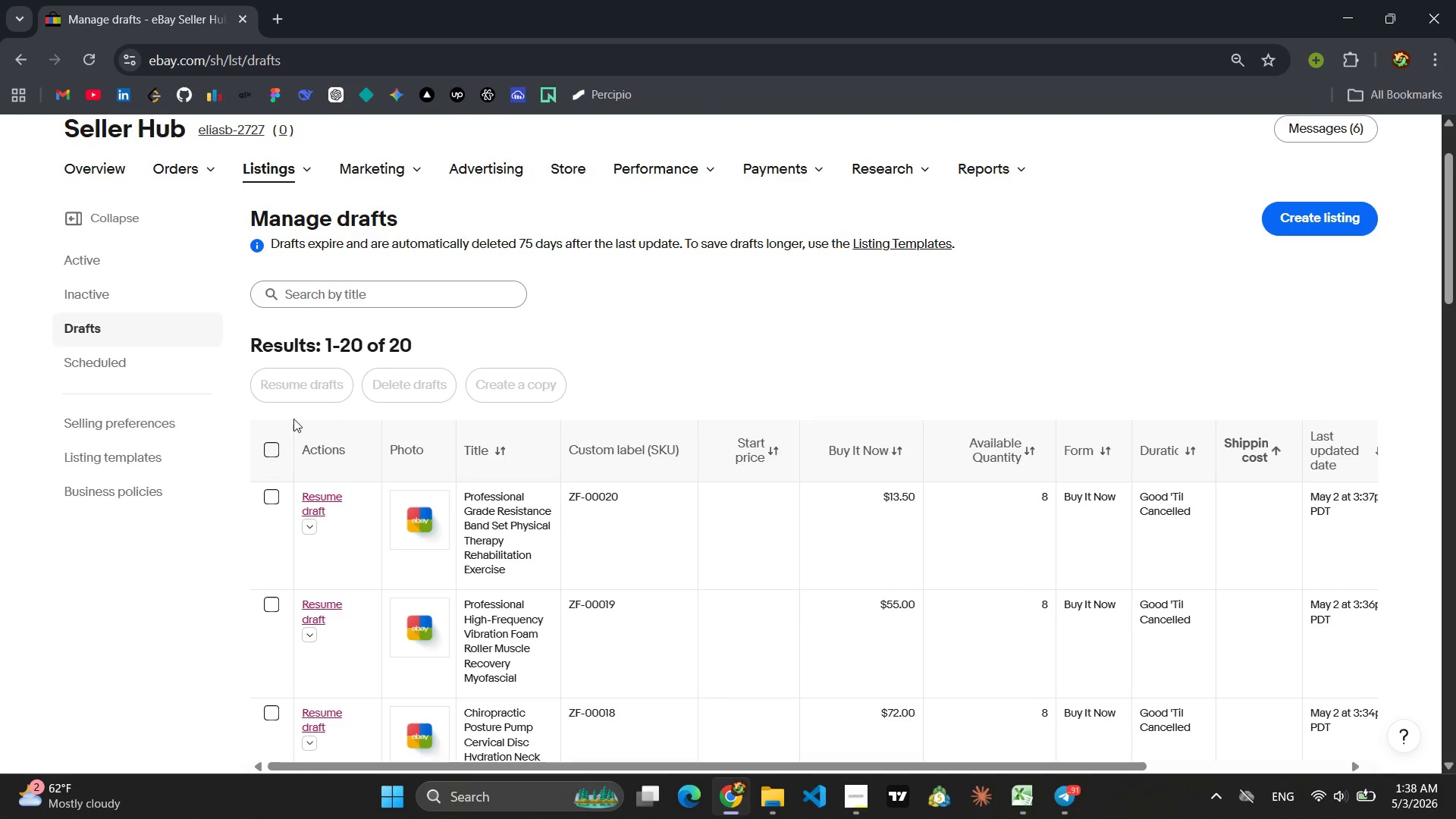 
left_click([270, 447])
 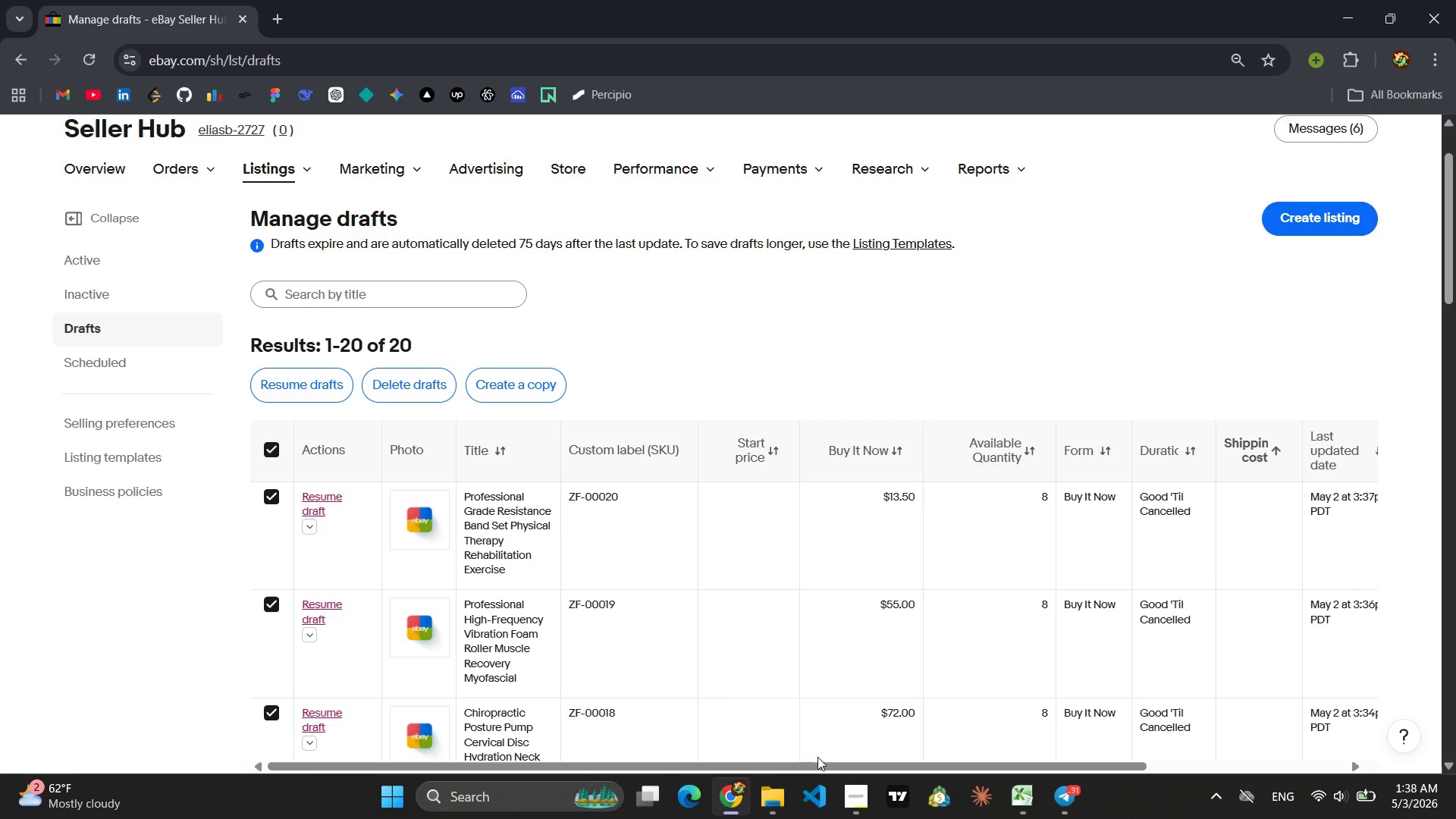 
left_click([783, 798])
 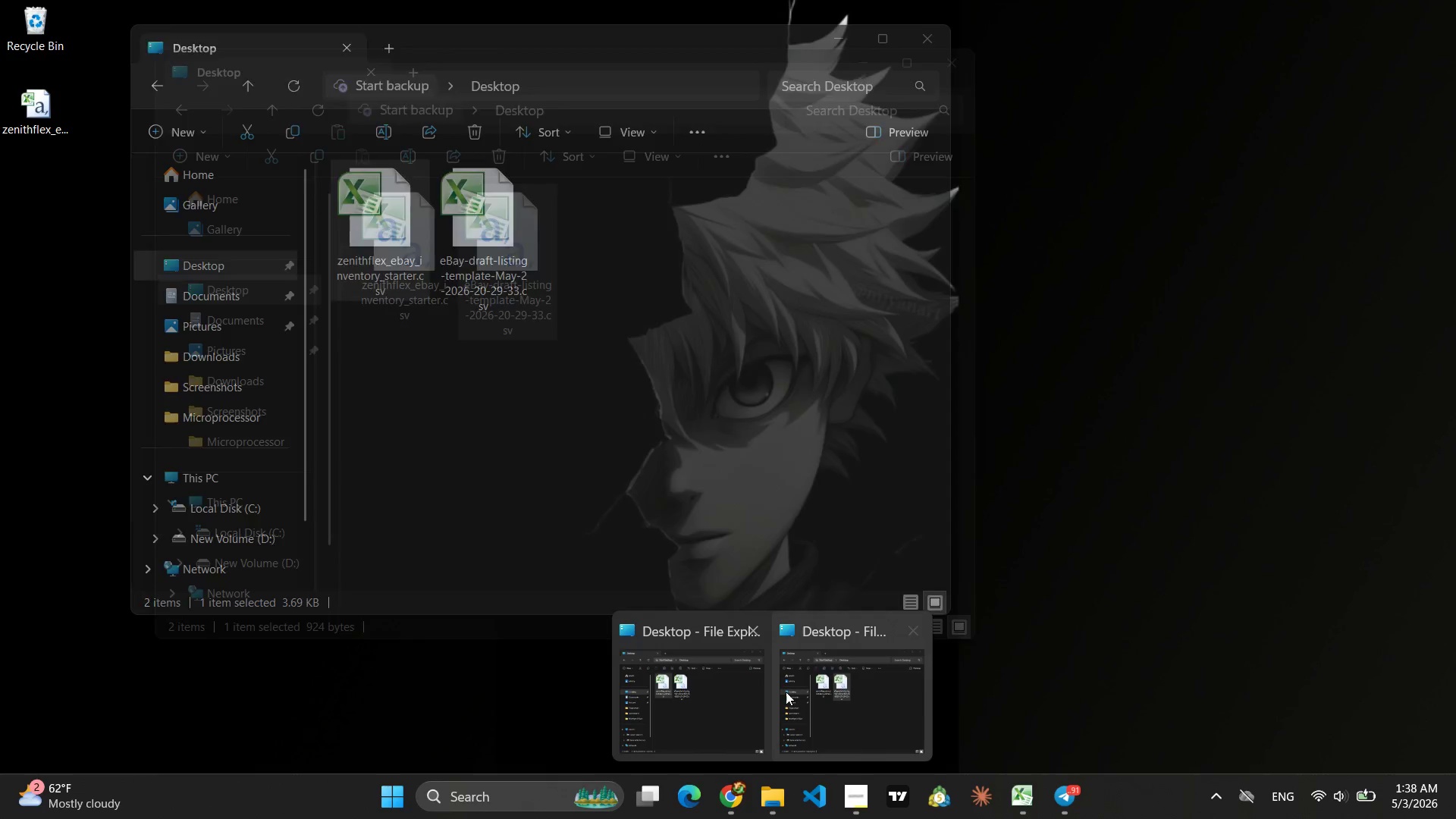 
left_click([786, 692])
 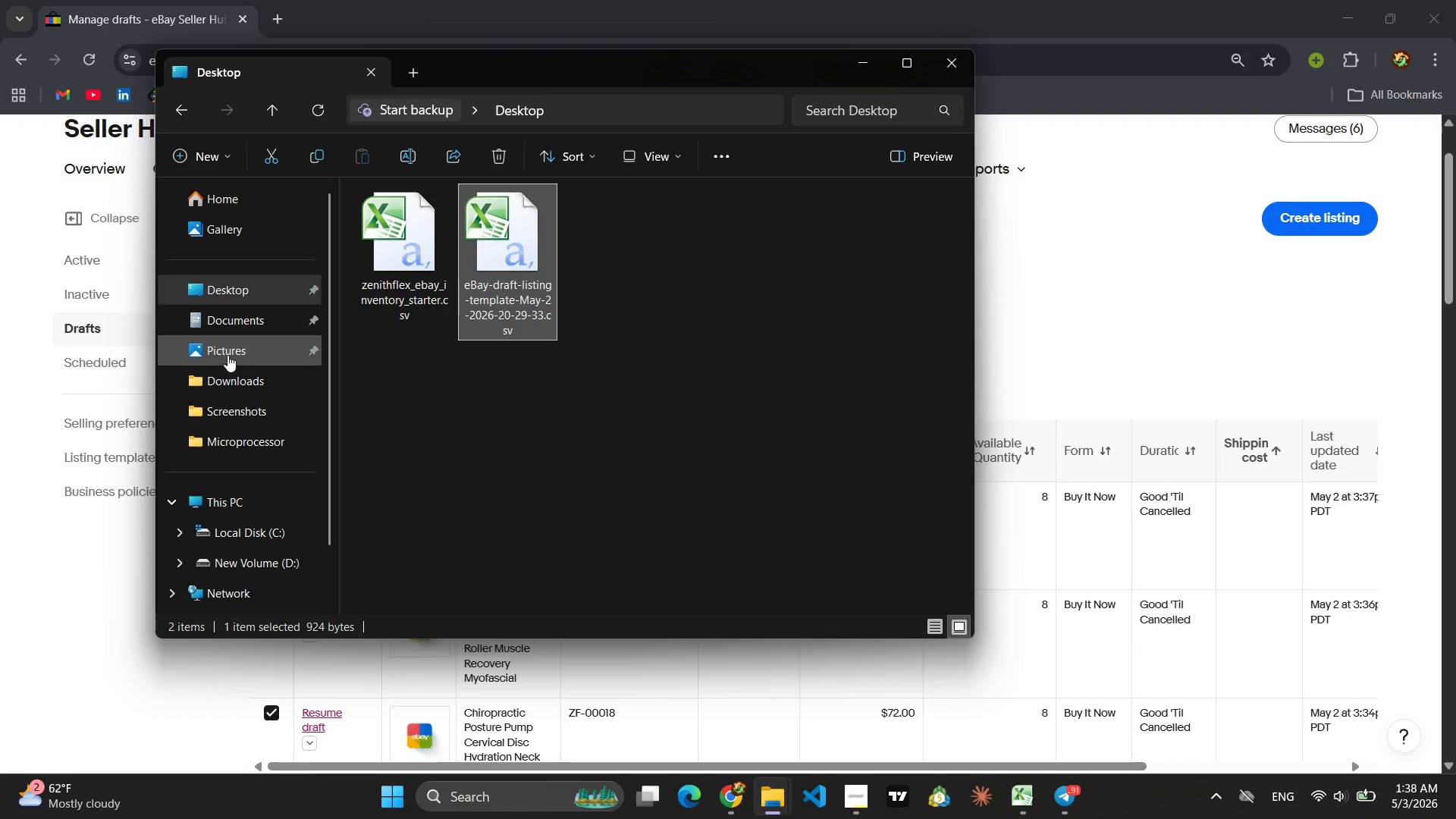 
left_click([234, 406])
 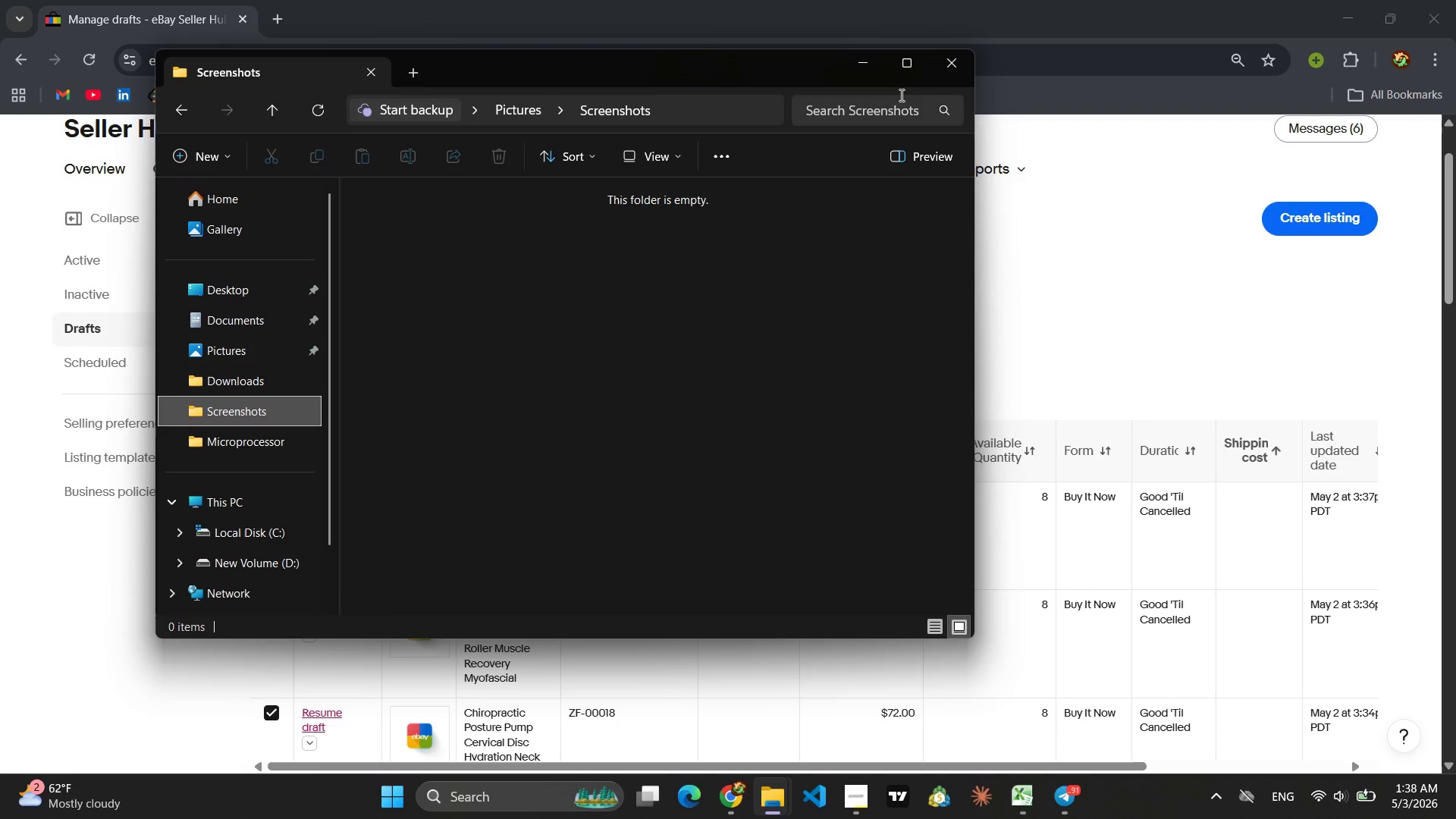 
left_click([868, 72])
 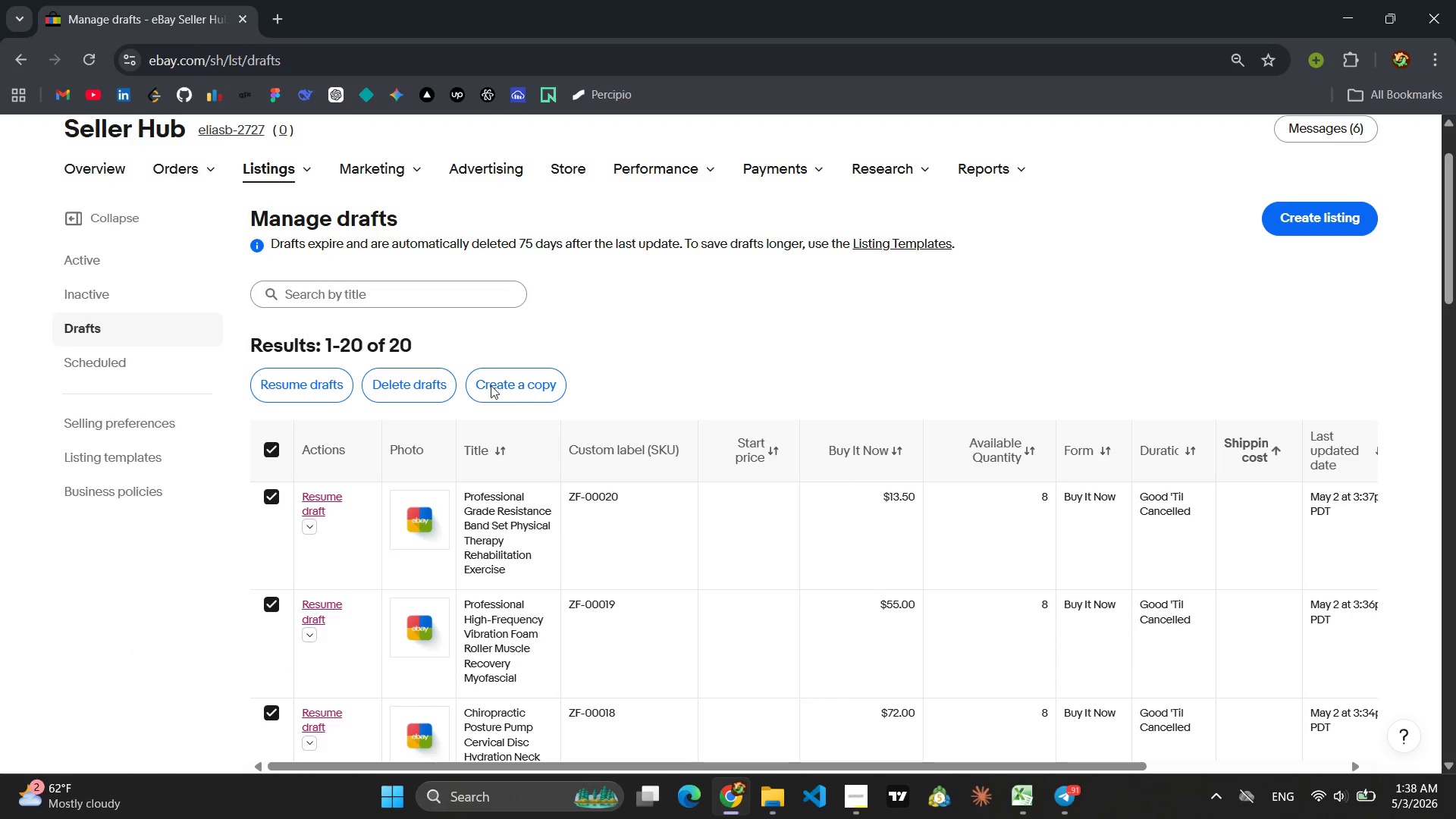 
left_click([296, 381])
 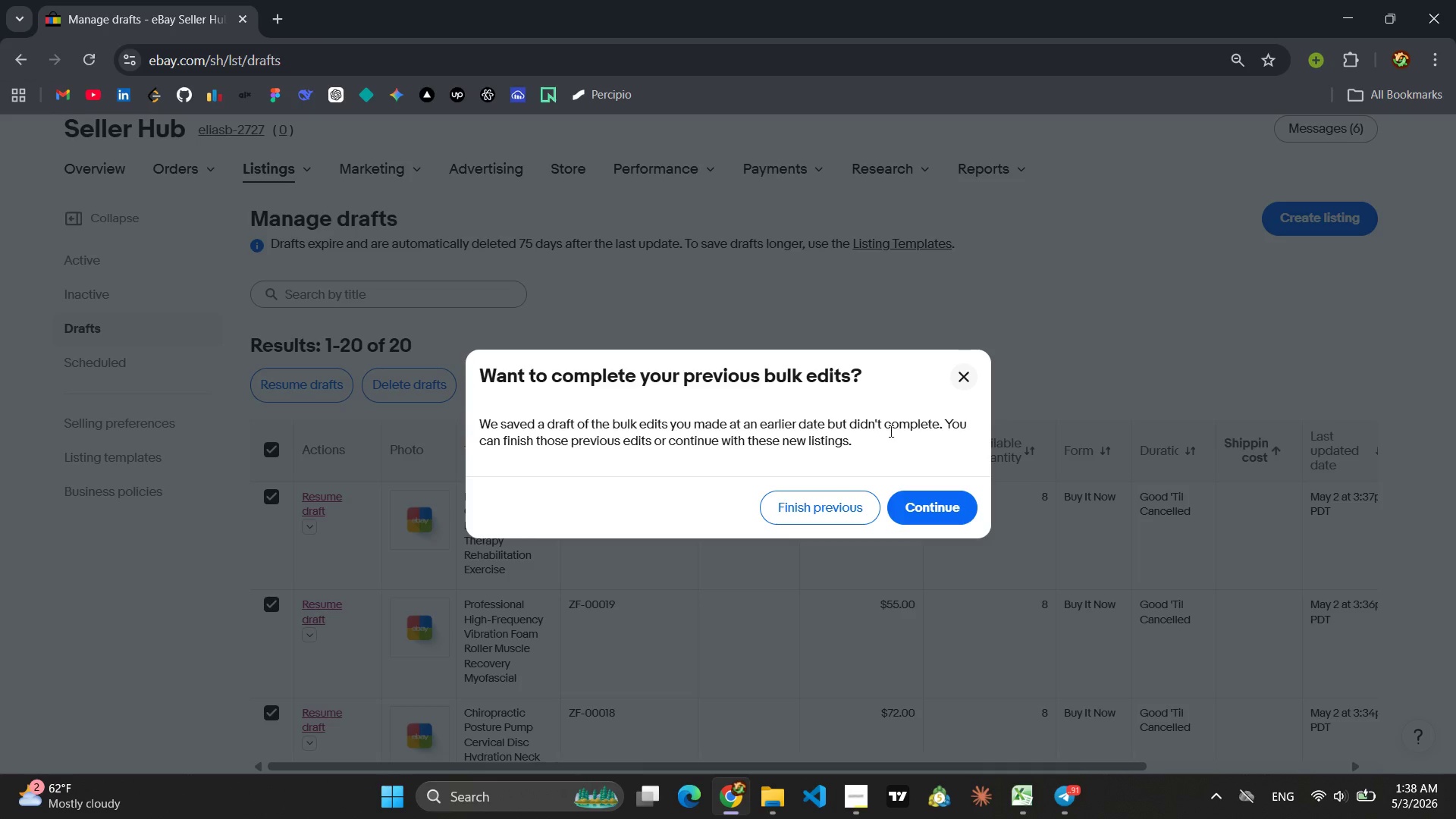 
left_click([914, 505])
 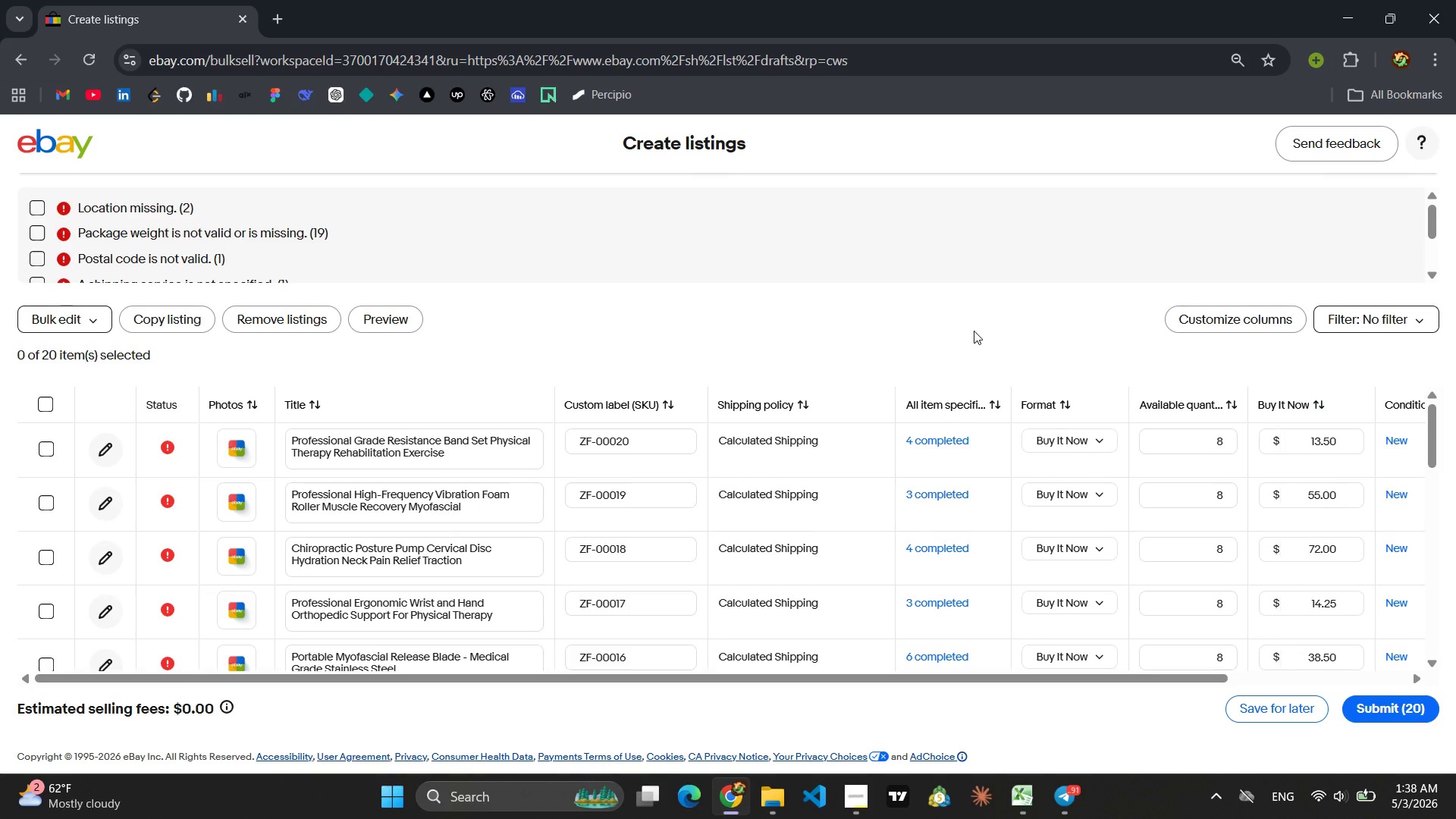 
wait(7.62)
 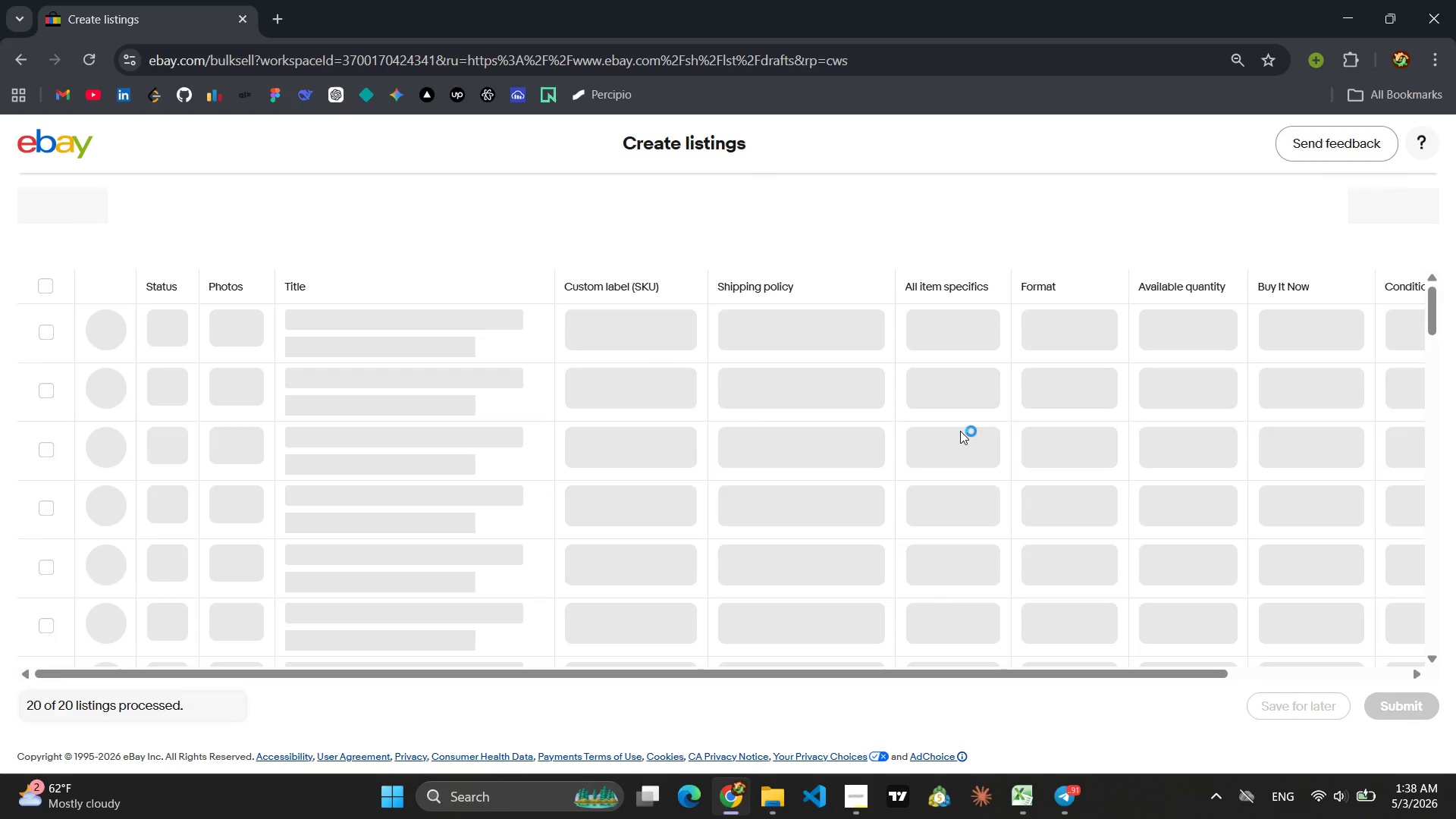 
left_click_drag(start_coordinate=[1009, 392], to_coordinate=[1157, 392])
 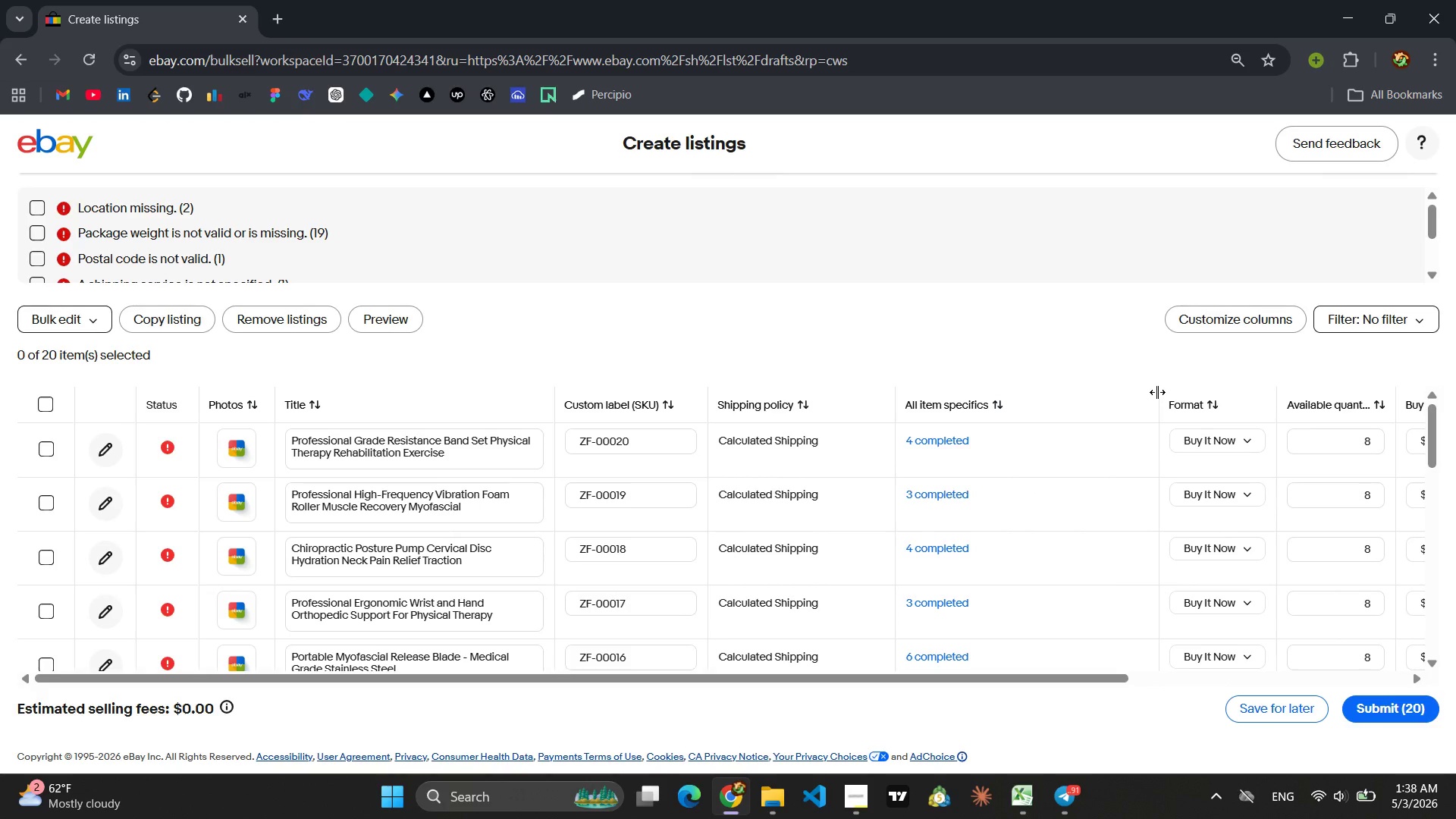 
left_click_drag(start_coordinate=[1157, 392], to_coordinate=[1089, 401])
 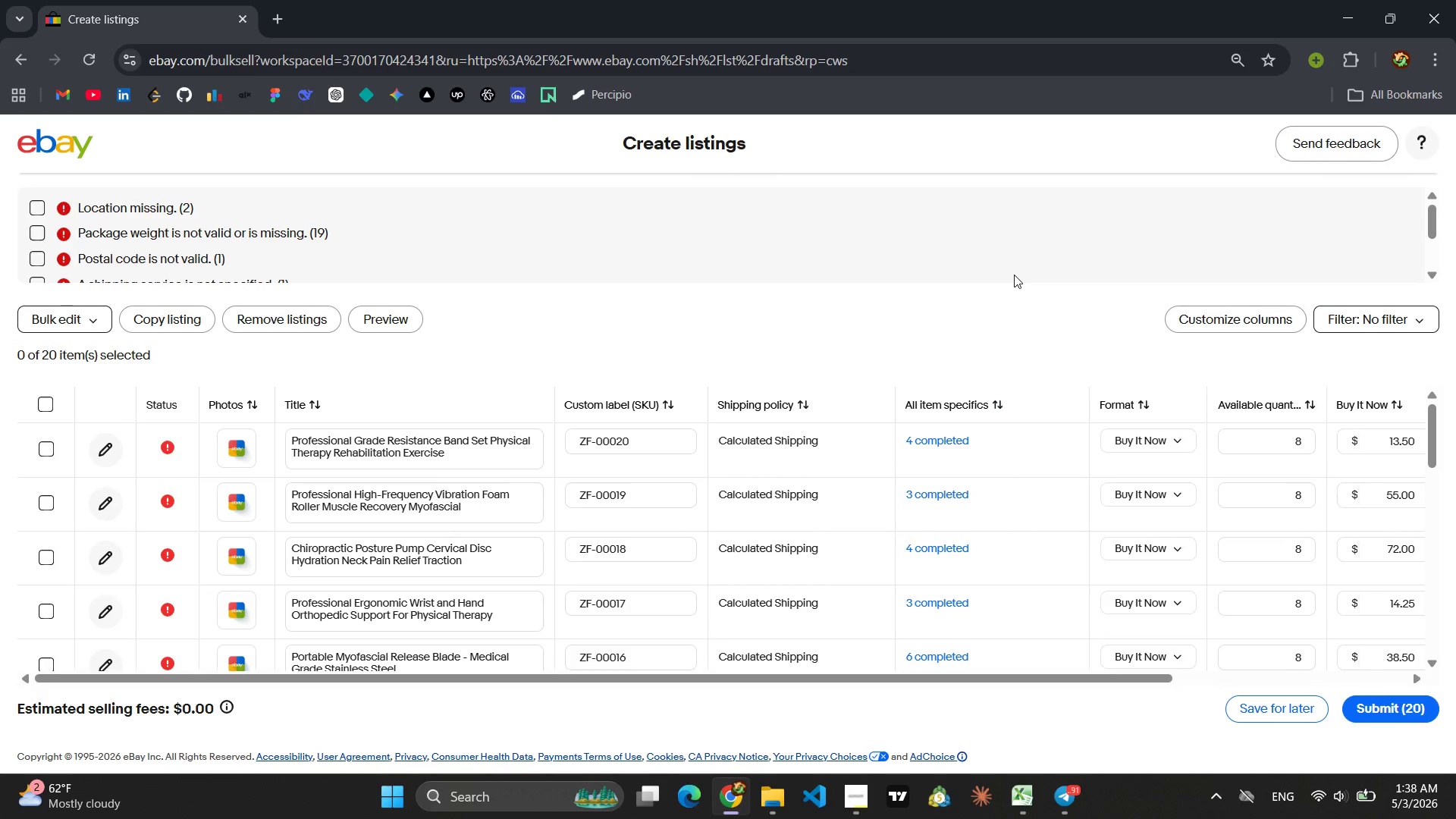 
wait(6.55)
 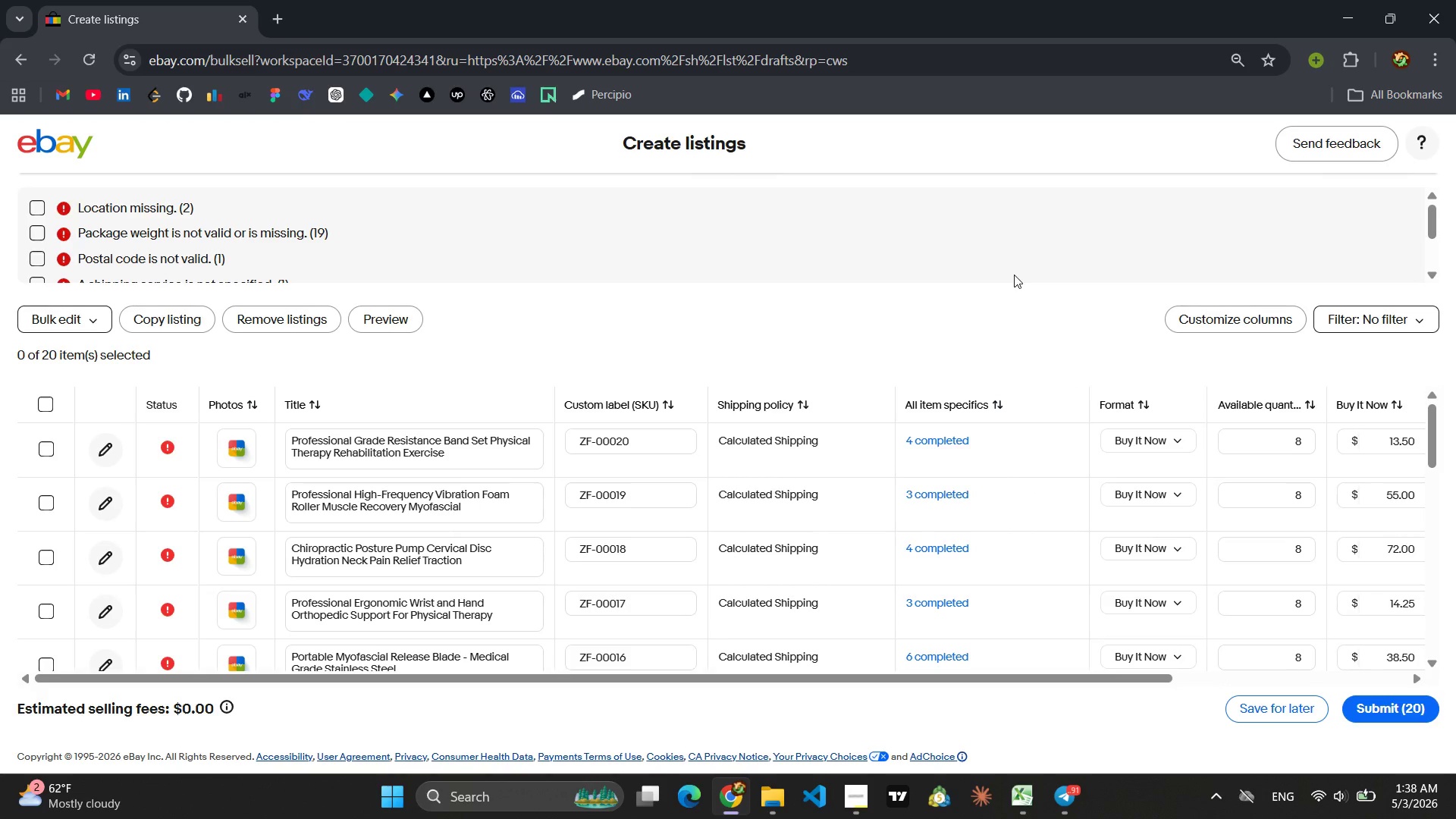 
key(Control+Equal)
 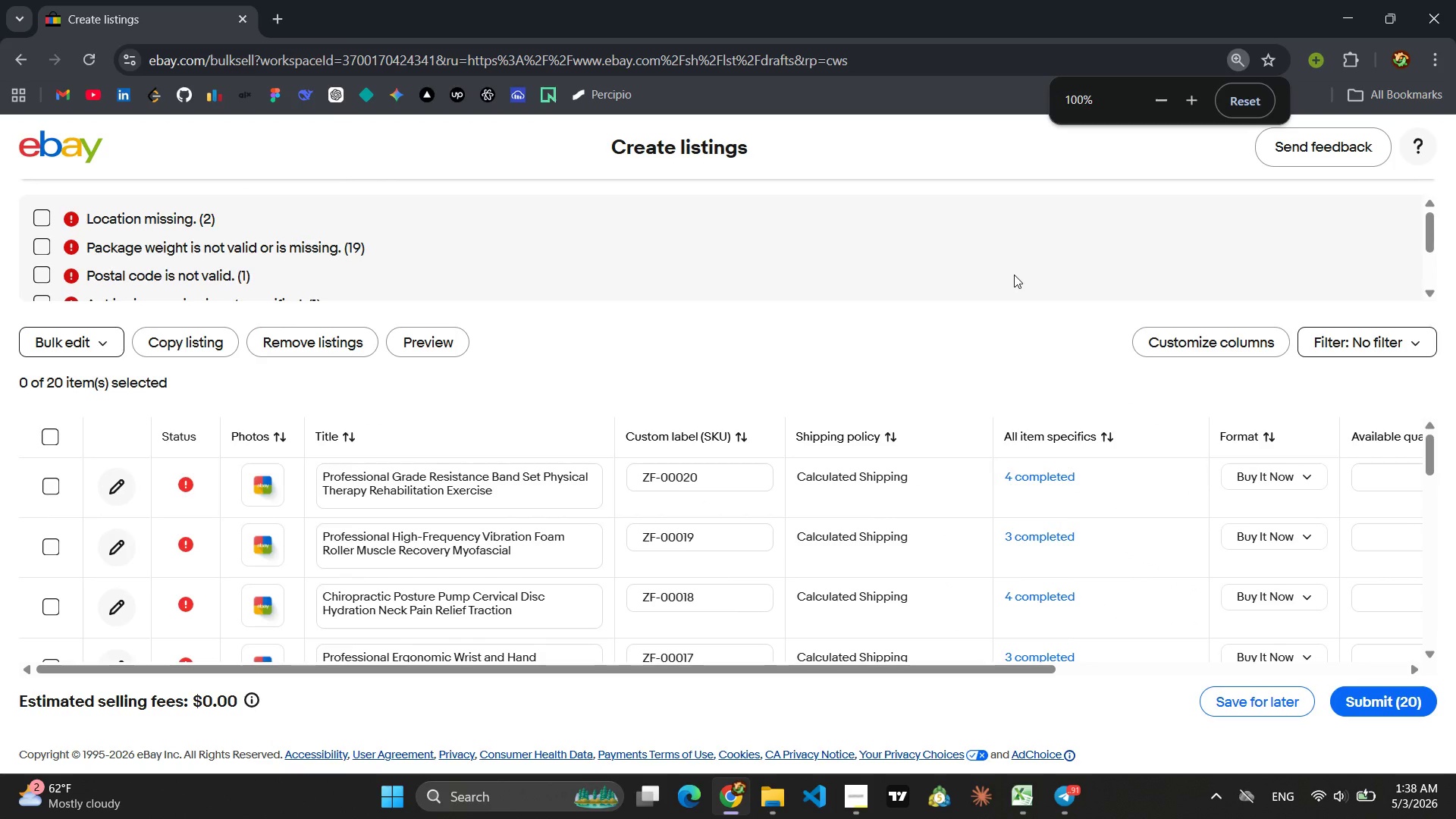 
key(Control+Equal)
 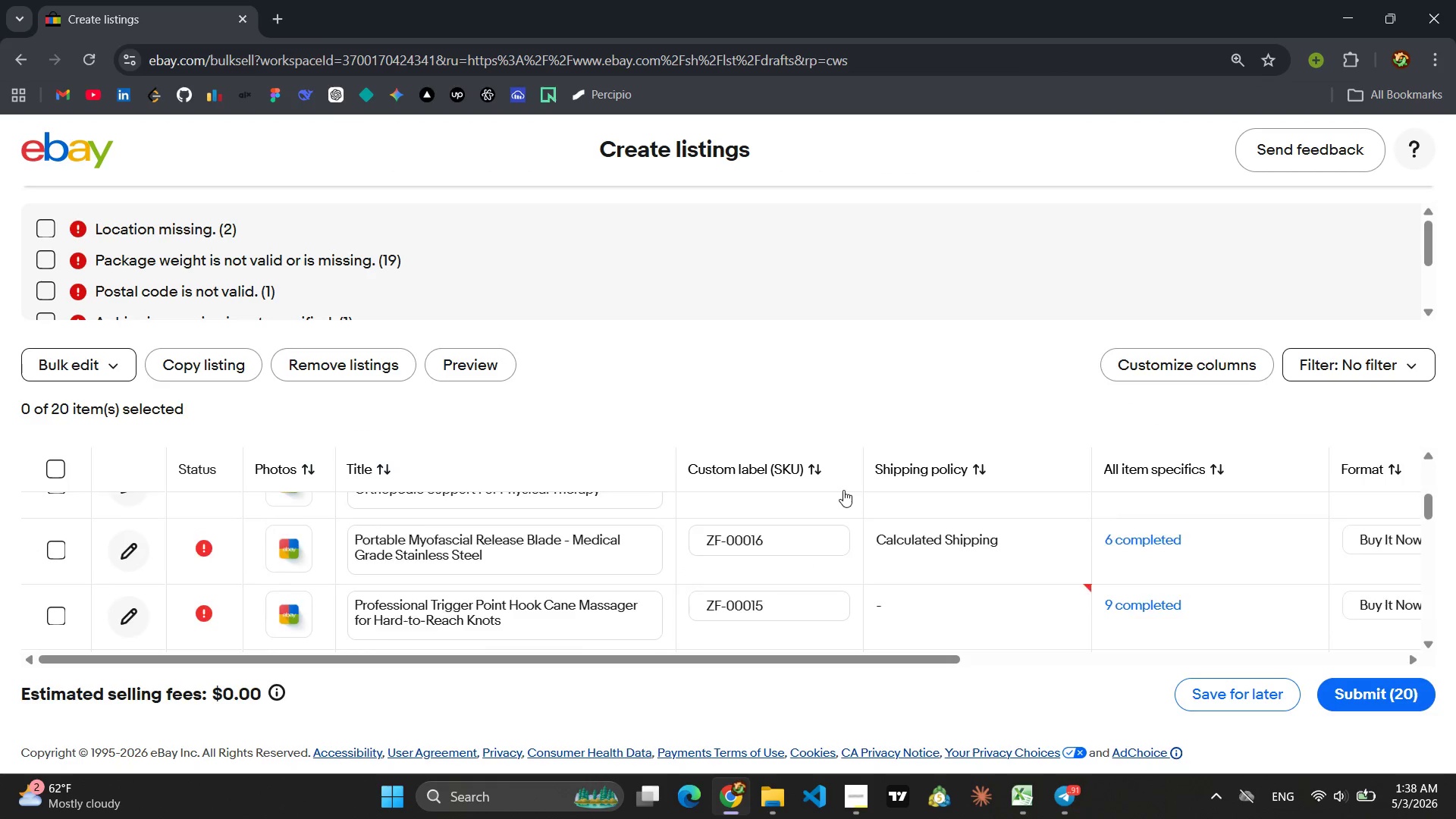 
key(Control+Minus)
 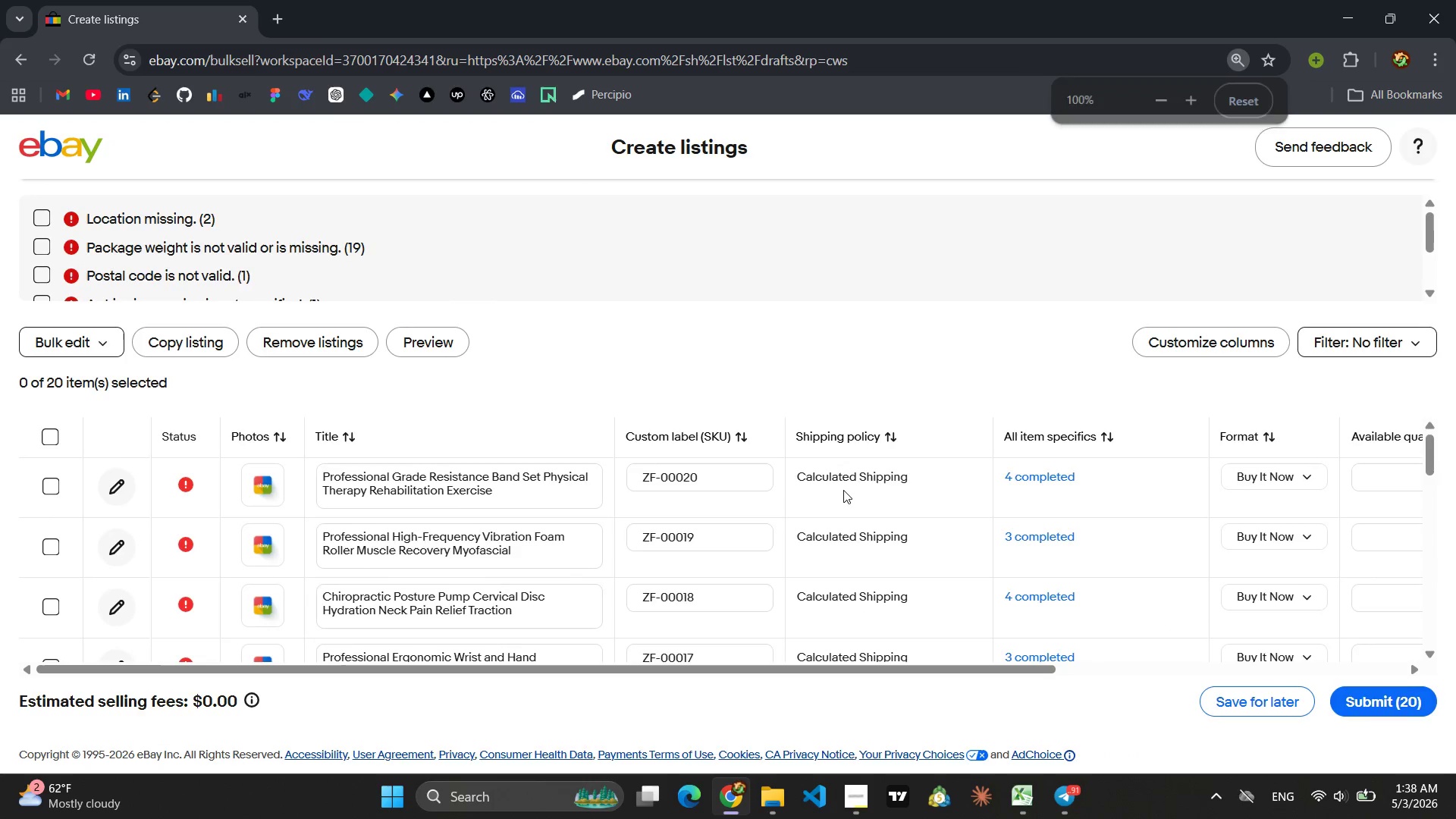 
key(Control+Minus)
 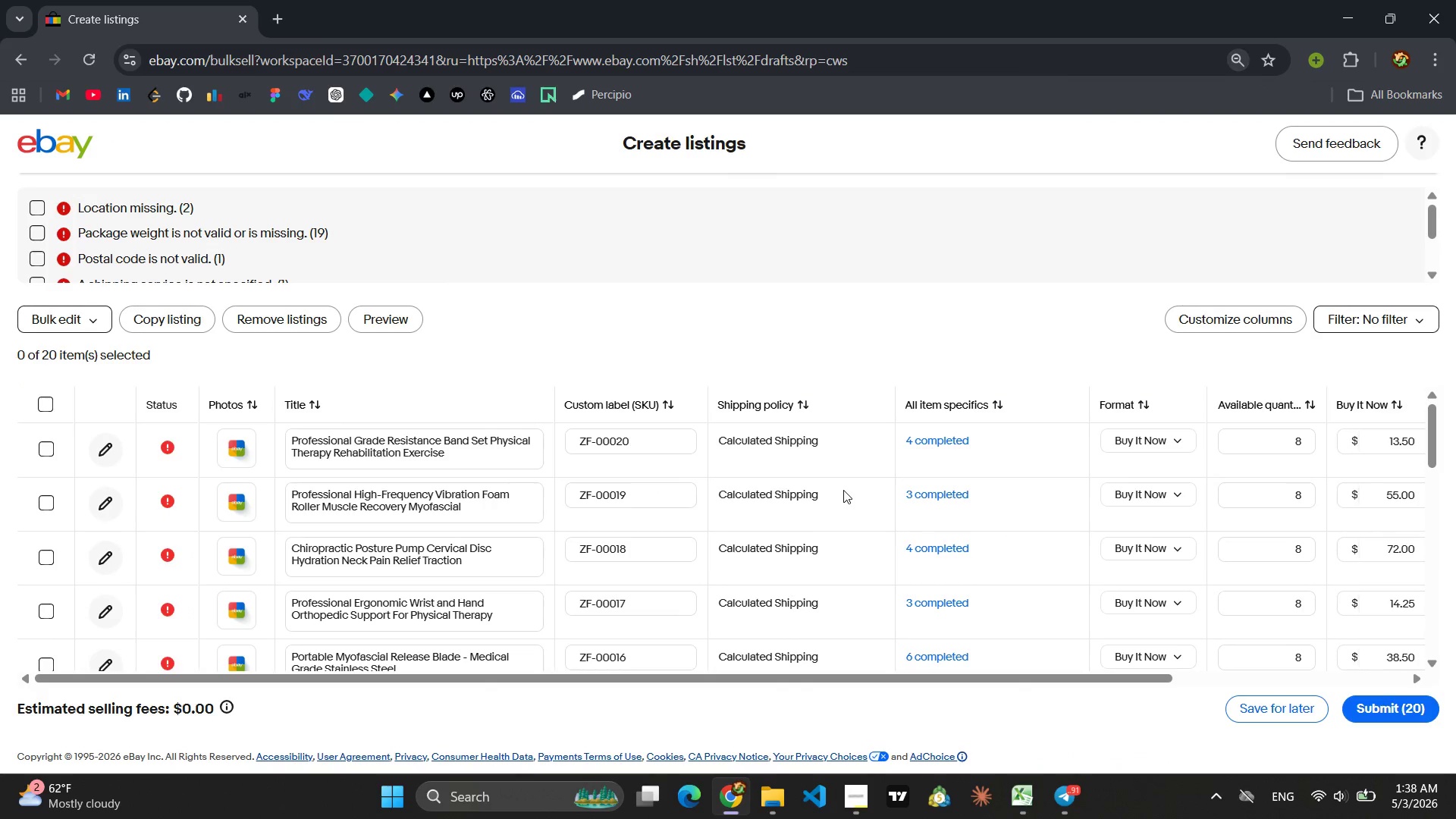 
key(Meta+MetaLeft)
 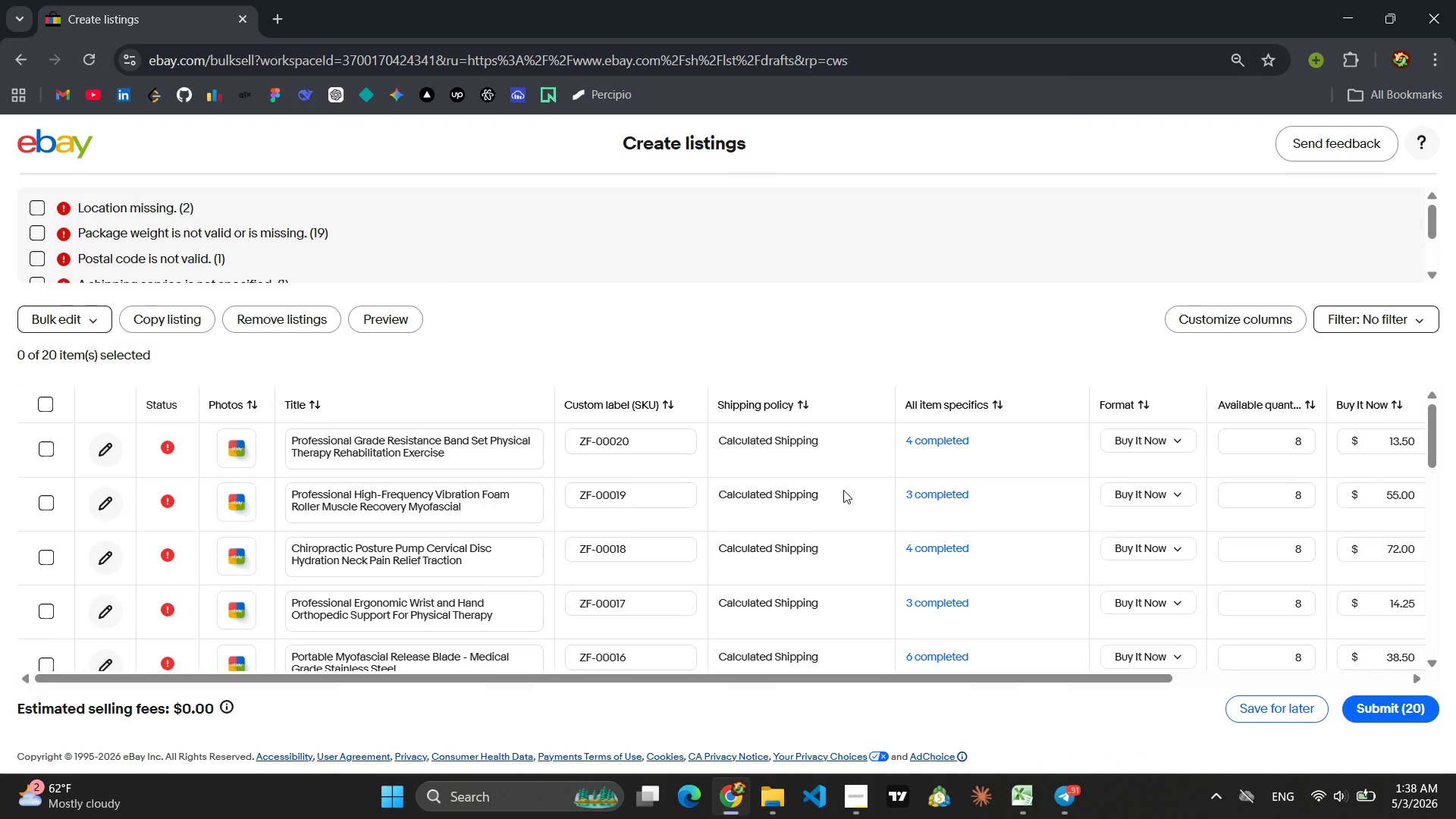 
hold_key(key=S, duration=17.03)
 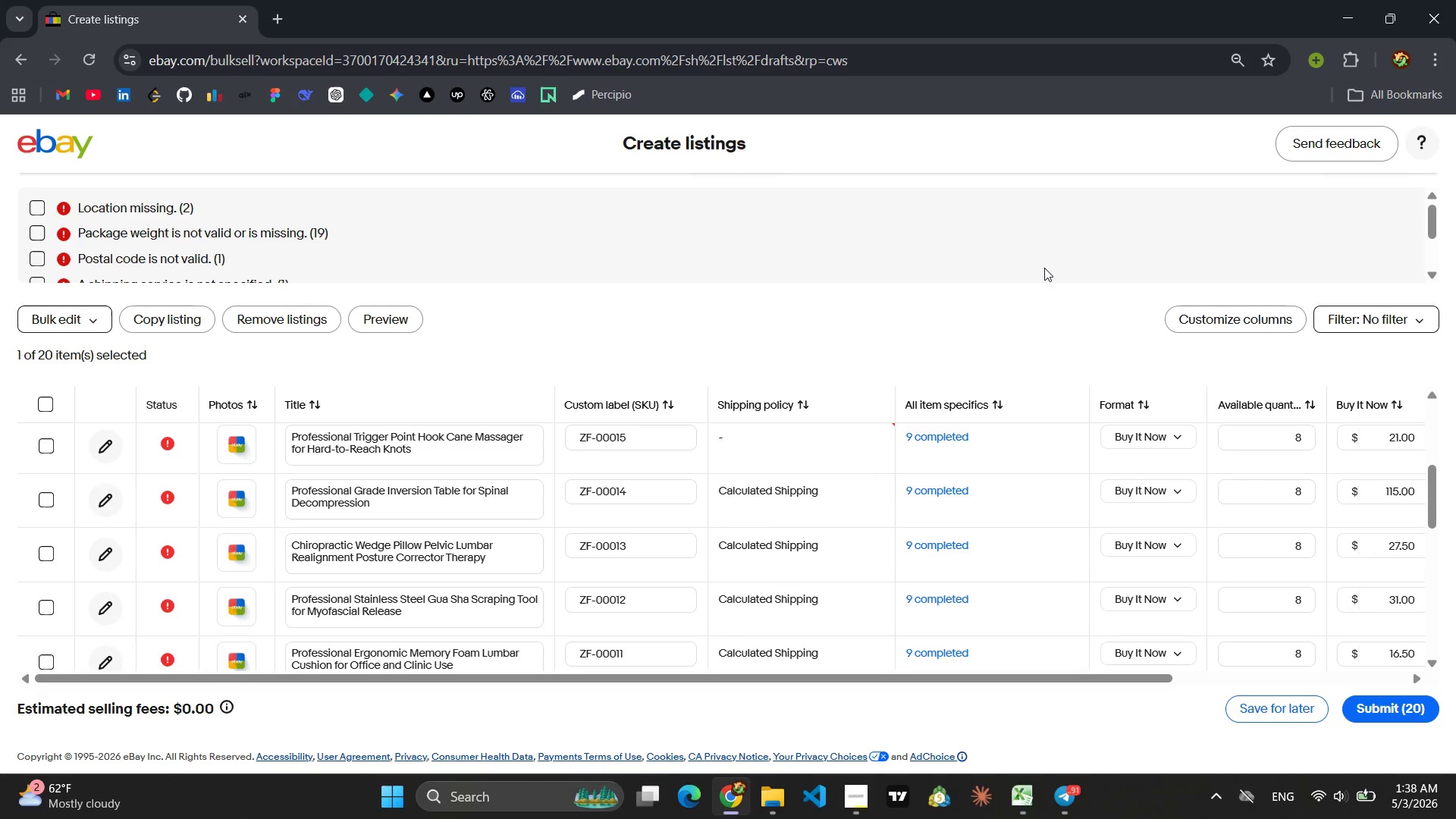 
key(Meta+Shift+ShiftLeft)
 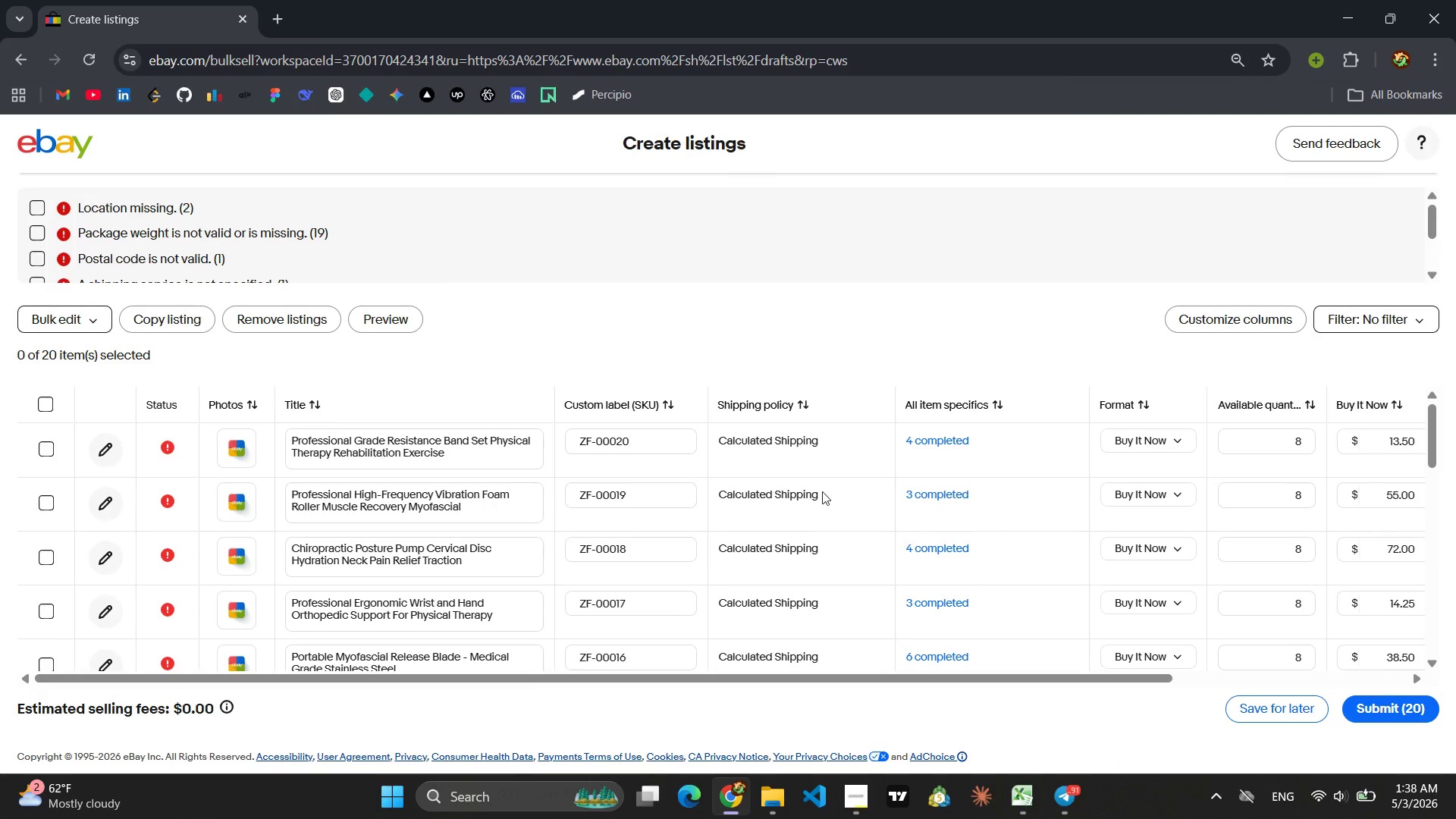 
left_click_drag(start_coordinate=[0, 281], to_coordinate=[1454, 689])
 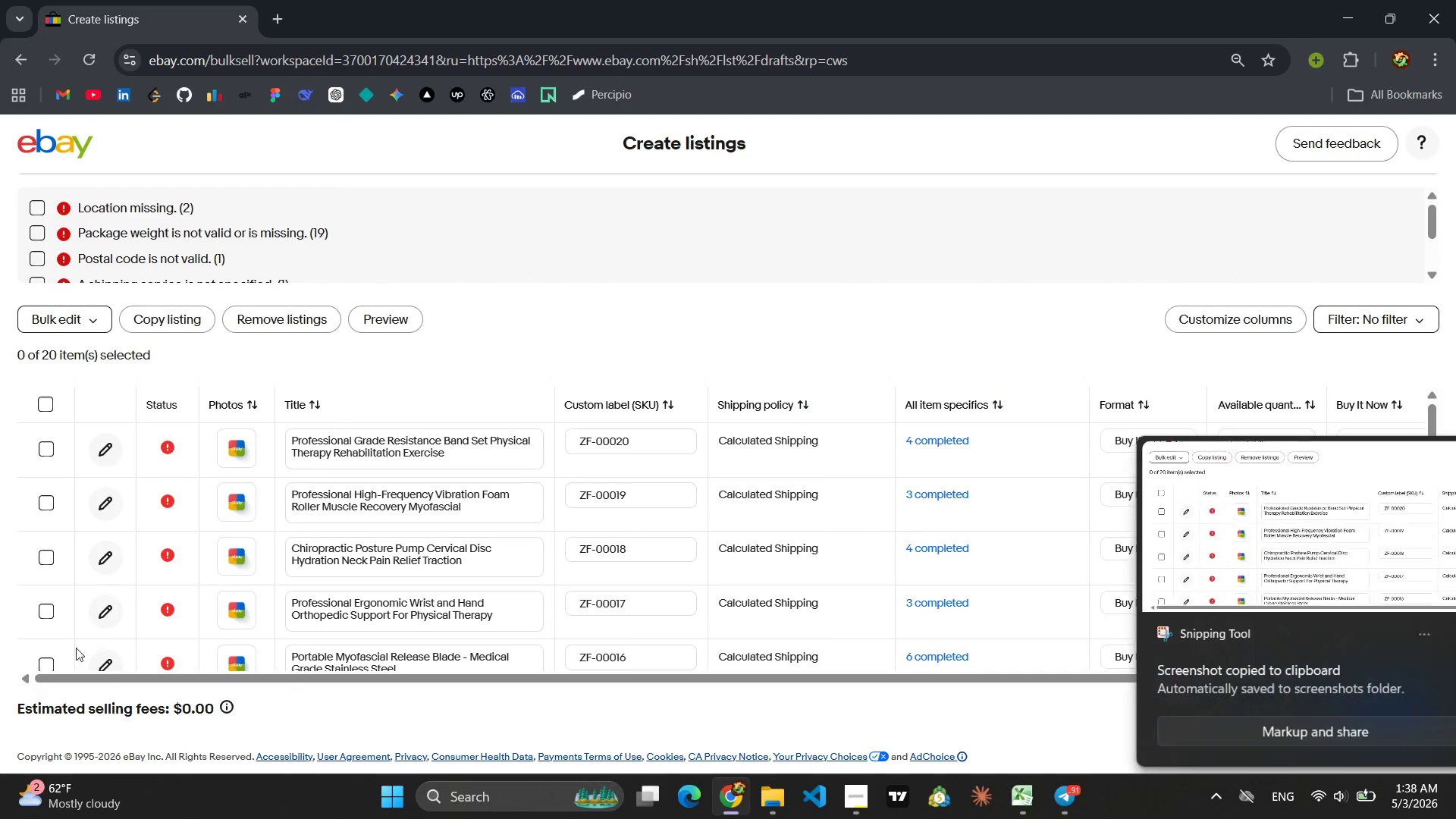 
left_click([50, 664])
 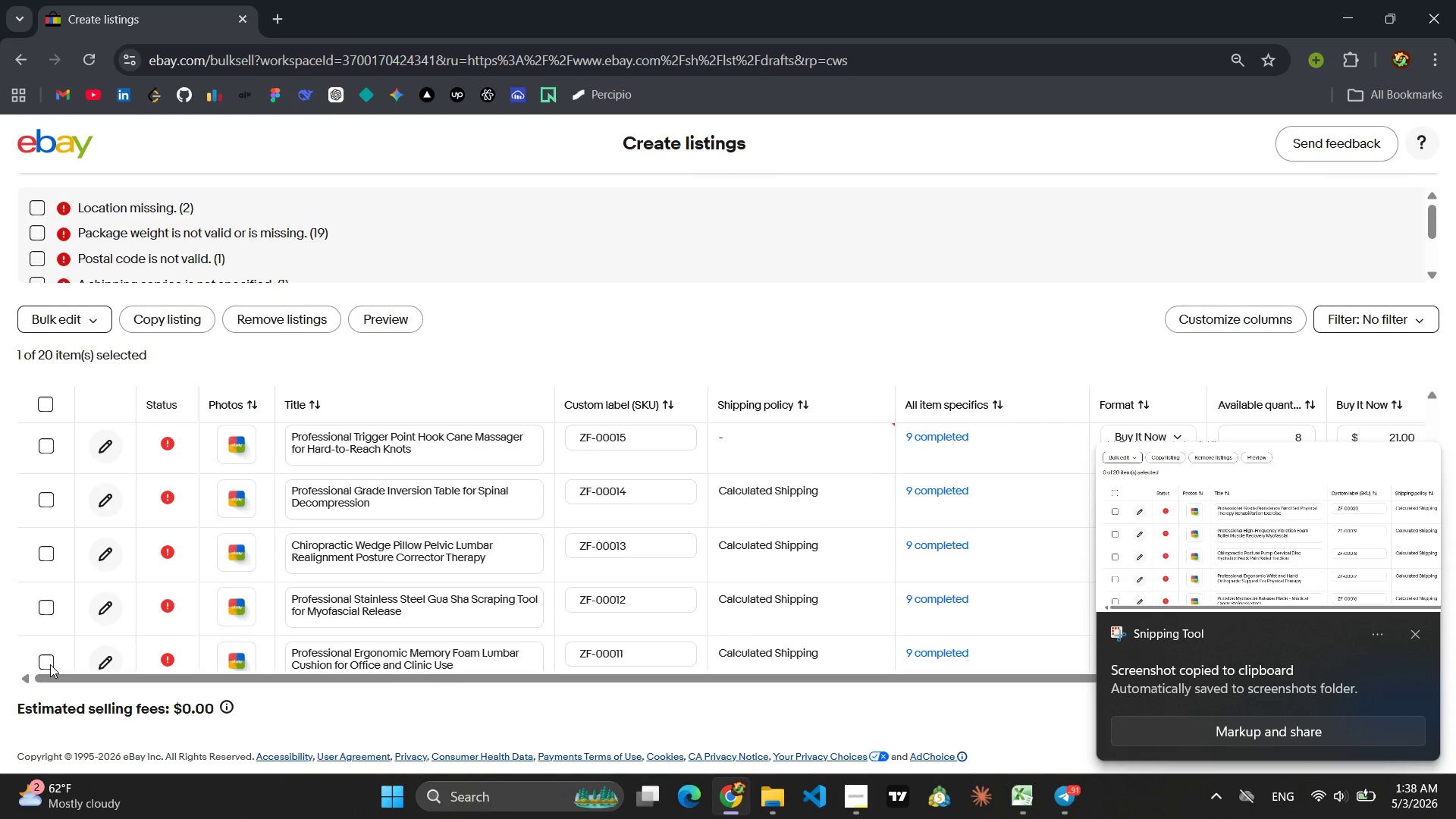 
left_click([1420, 642])
 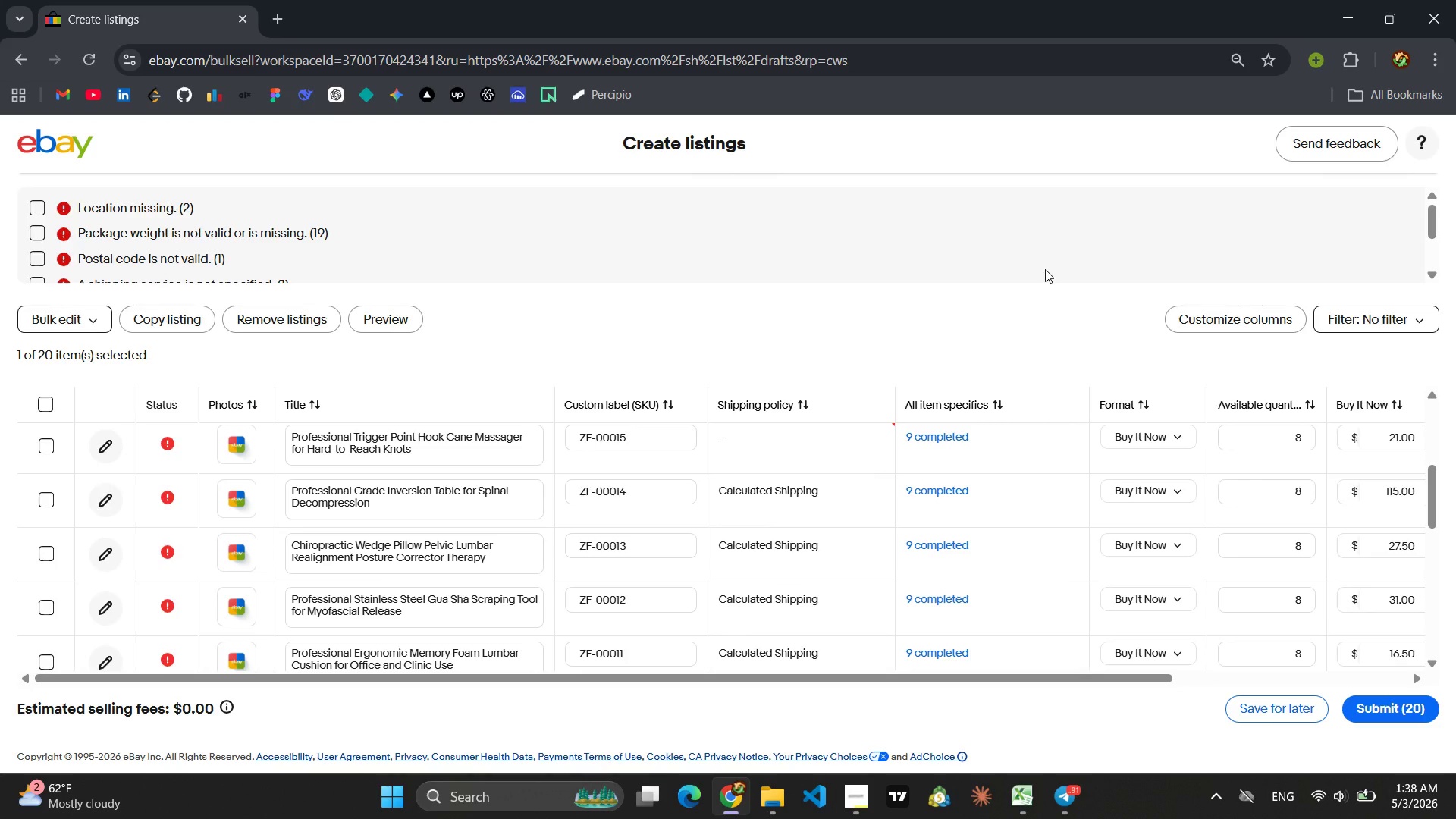 
hold_key(key=S, duration=16.53)
 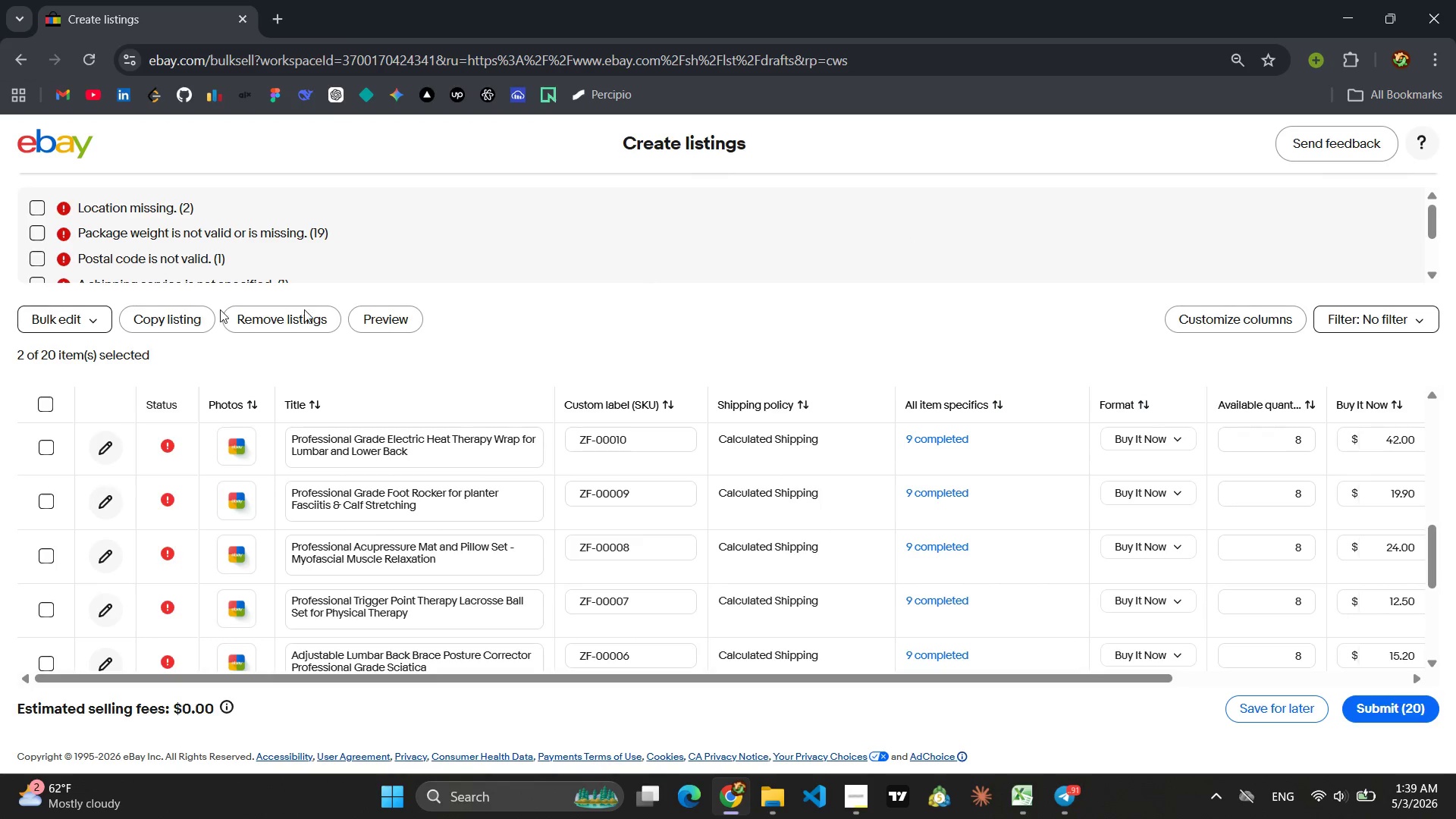 
hold_key(key=MetaLeft, duration=16.53)
hold_key(key=ShiftLeft, duration=16.53)
left_click_drag(start_coordinate=[8, 336], to_coordinate=[1449, 720])
 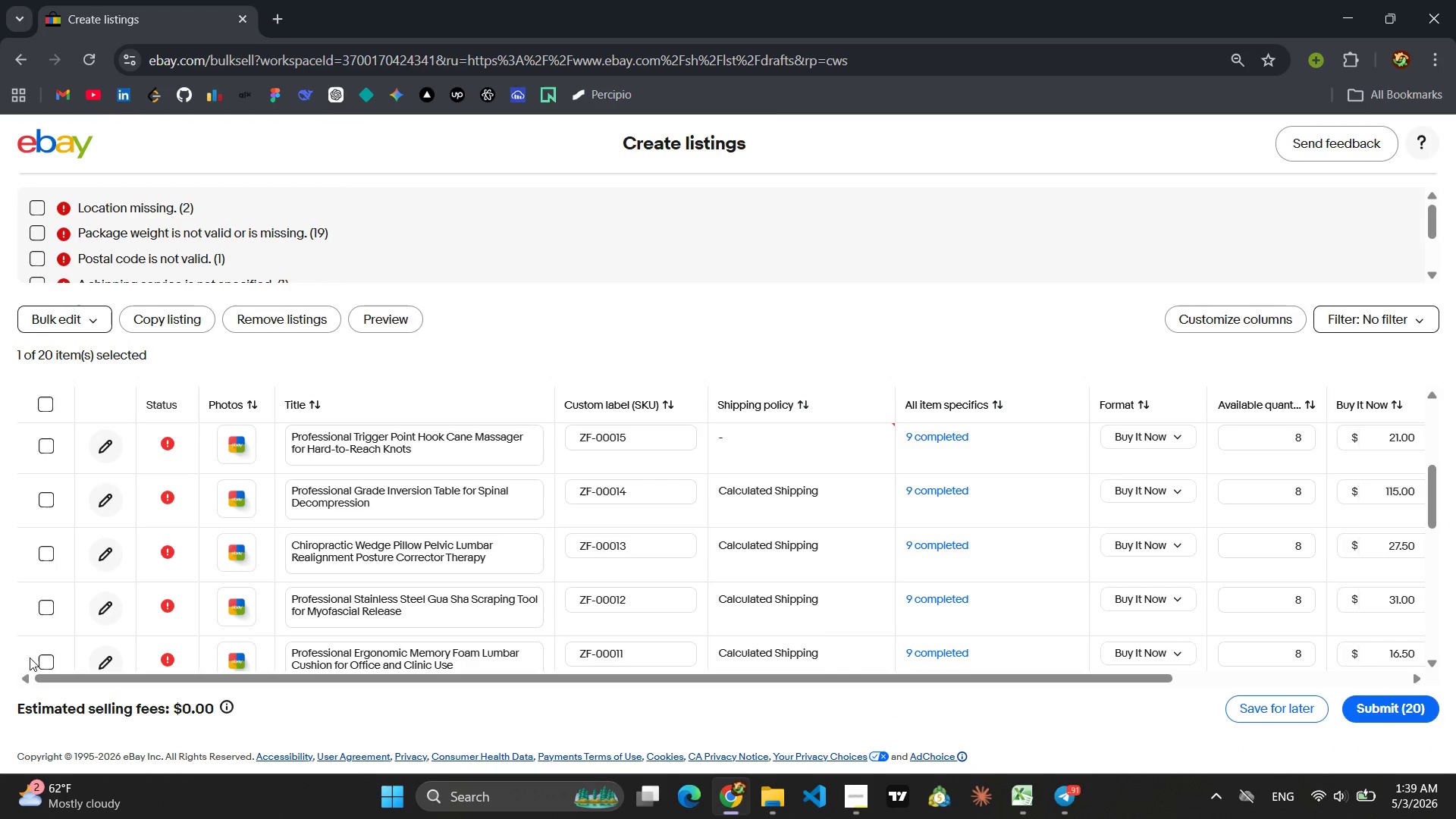 
left_click([47, 664])